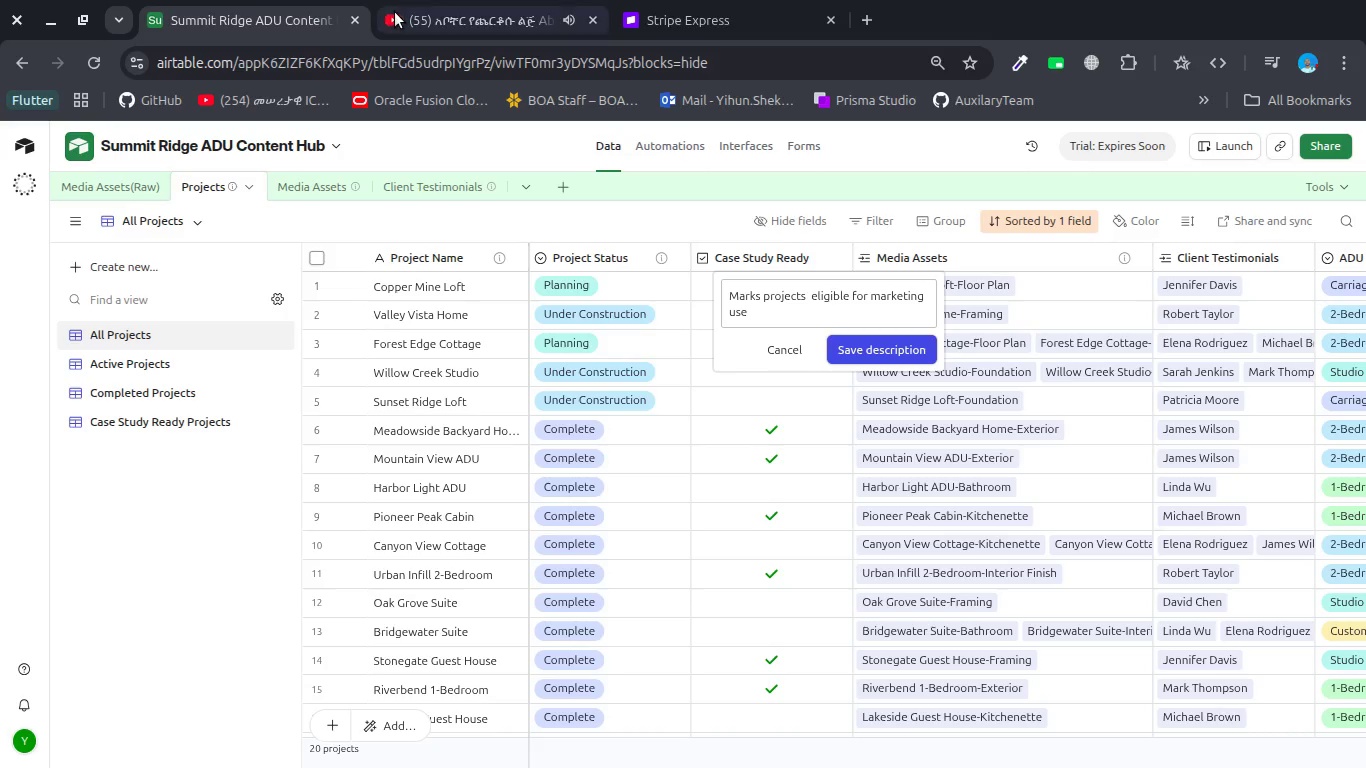 
key(Period)
 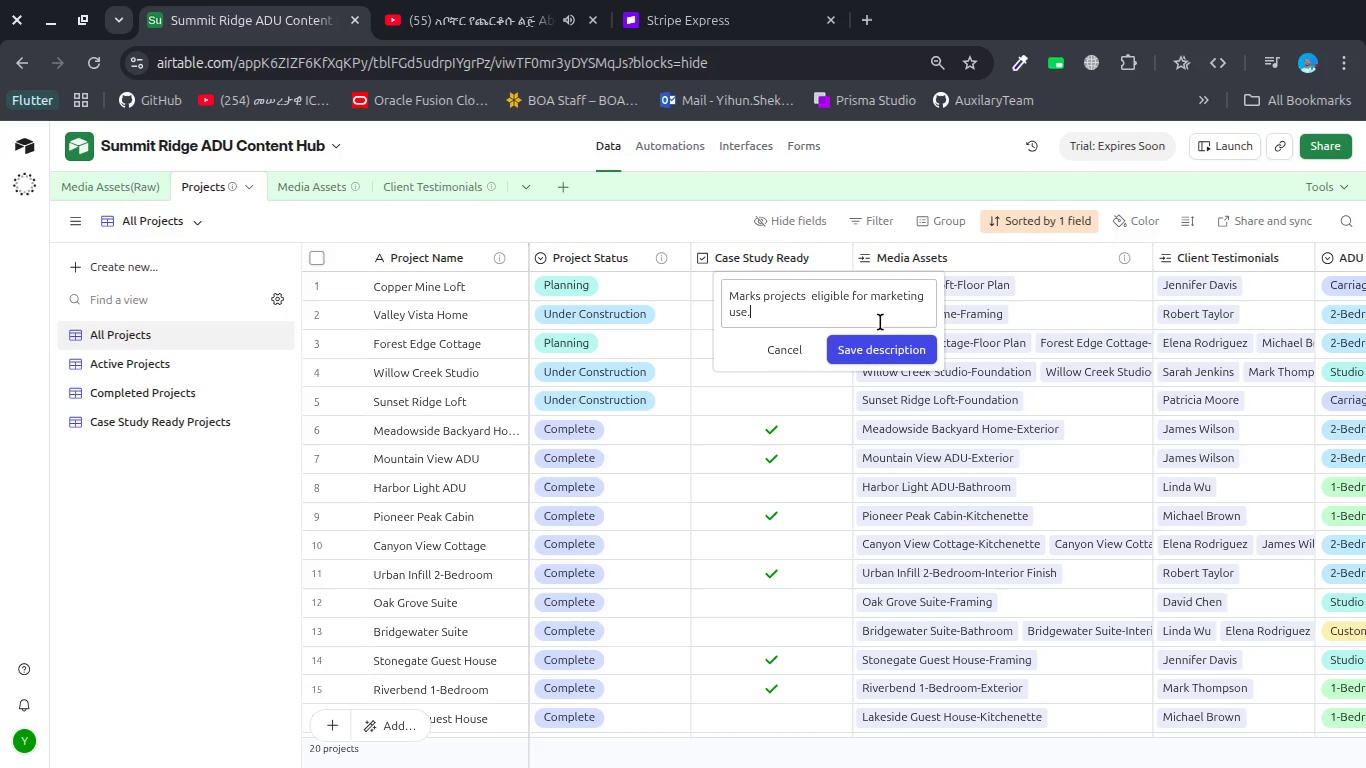 
left_click([873, 350])
 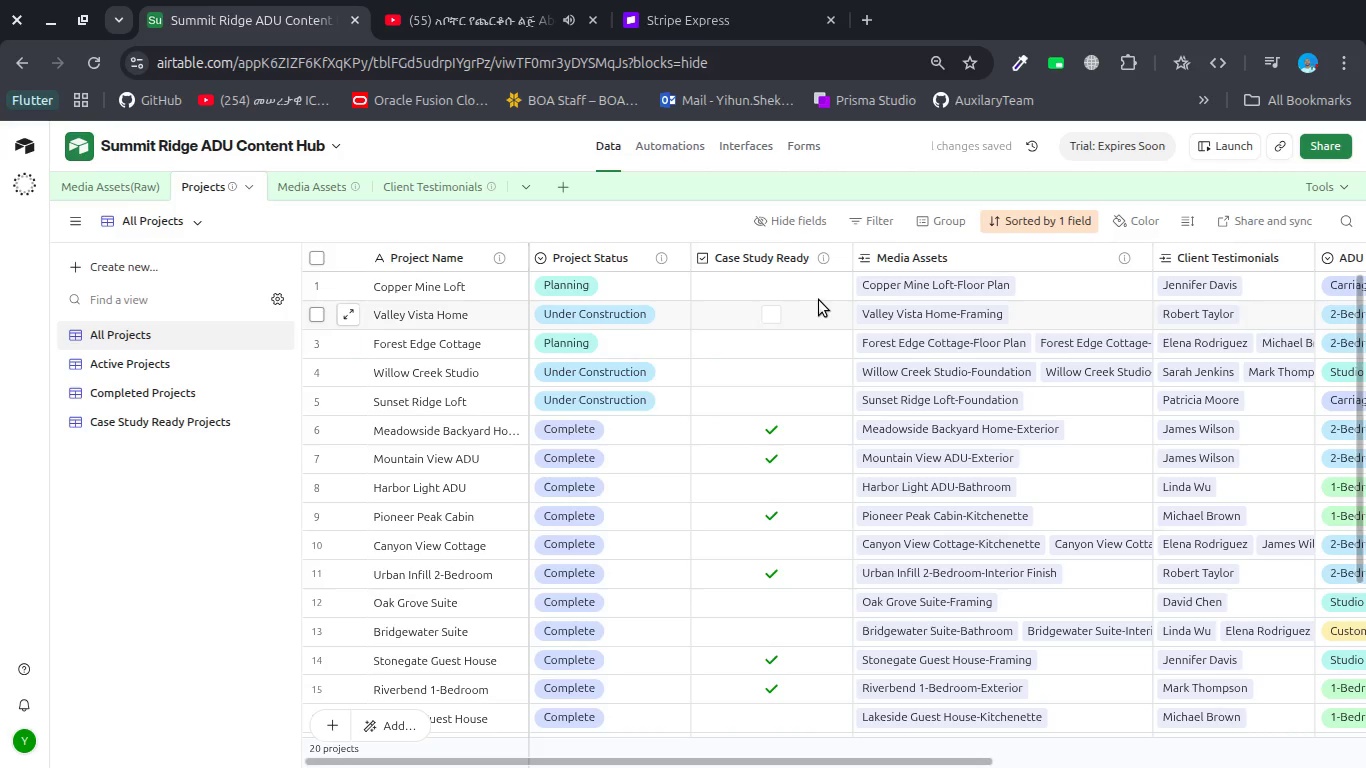 
scroll: coordinate [854, 310], scroll_direction: down, amount: 1.0
 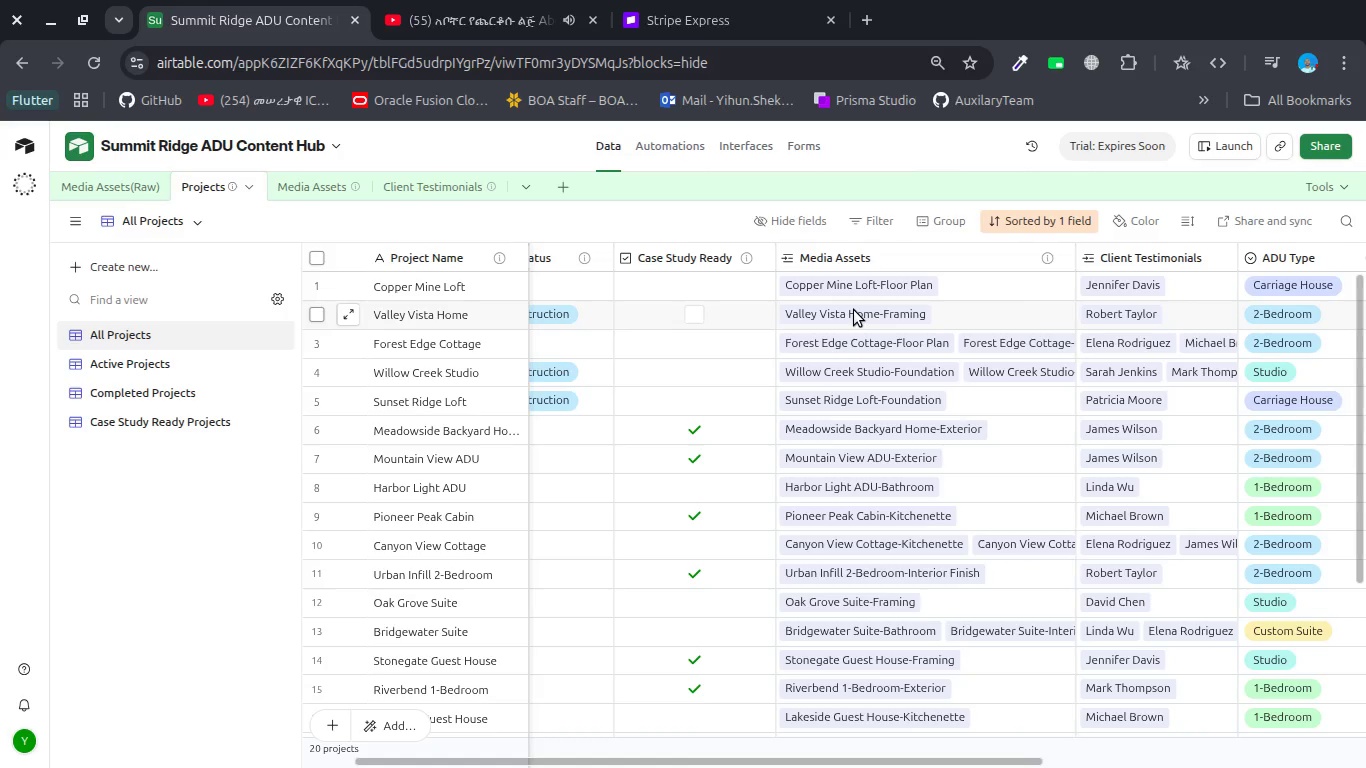 
scroll: coordinate [854, 310], scroll_direction: up, amount: 1.0
 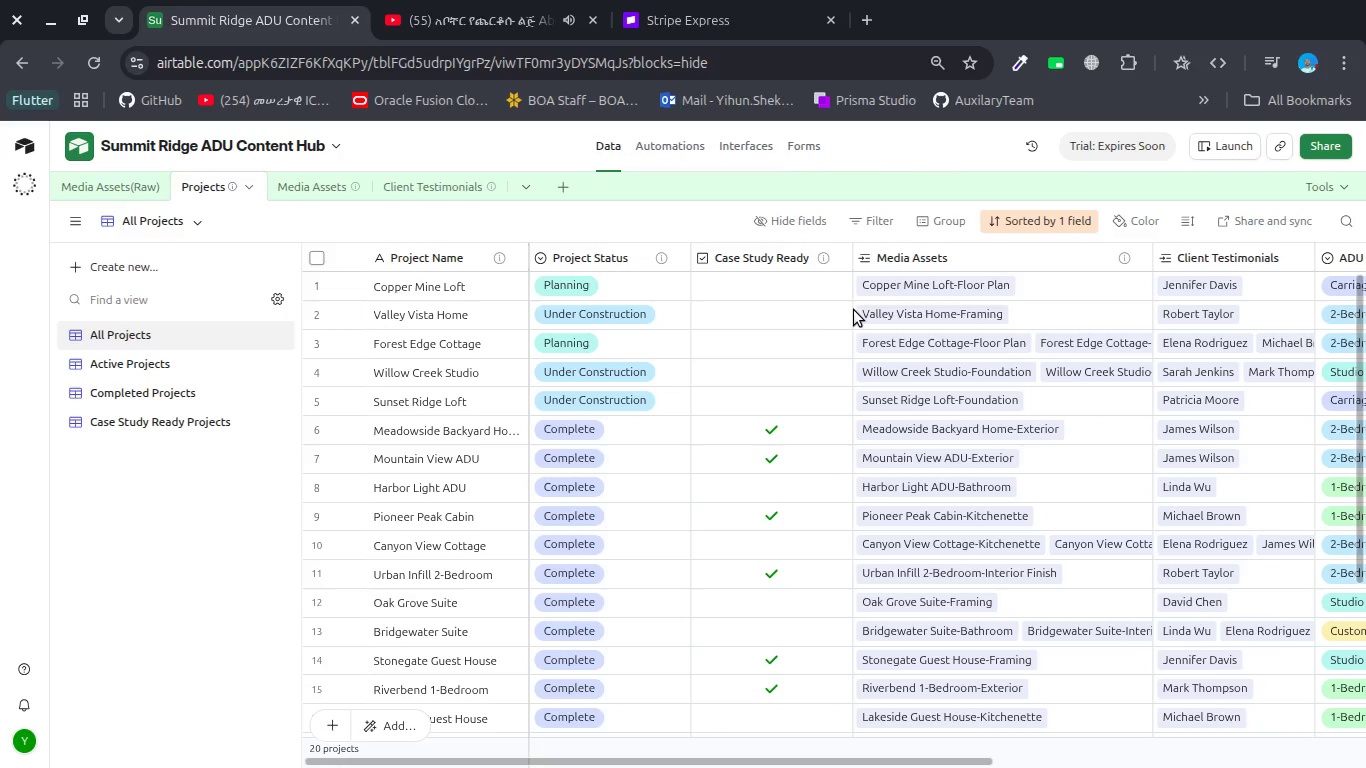 
scroll: coordinate [1091, 273], scroll_direction: down, amount: 2.0
 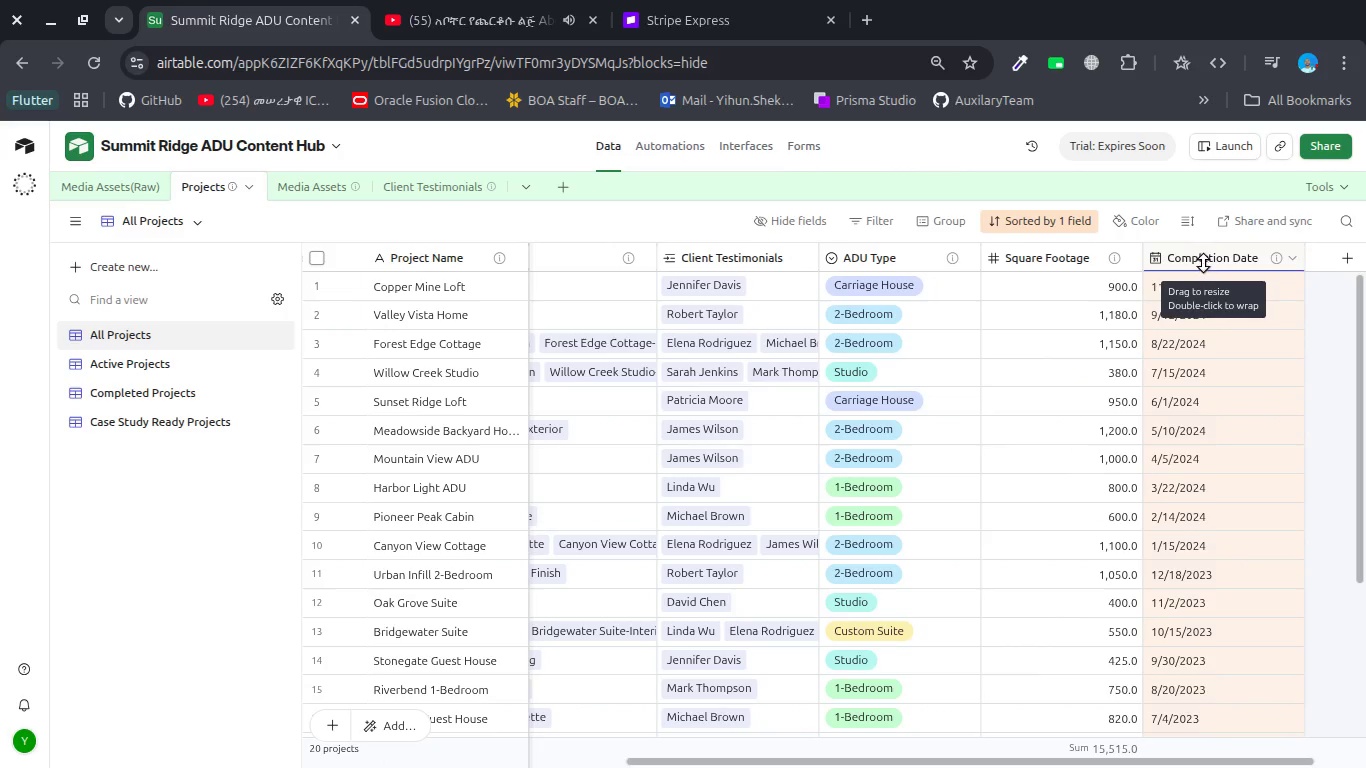 
left_click_drag(start_coordinate=[1207, 256], to_coordinate=[713, 283])
 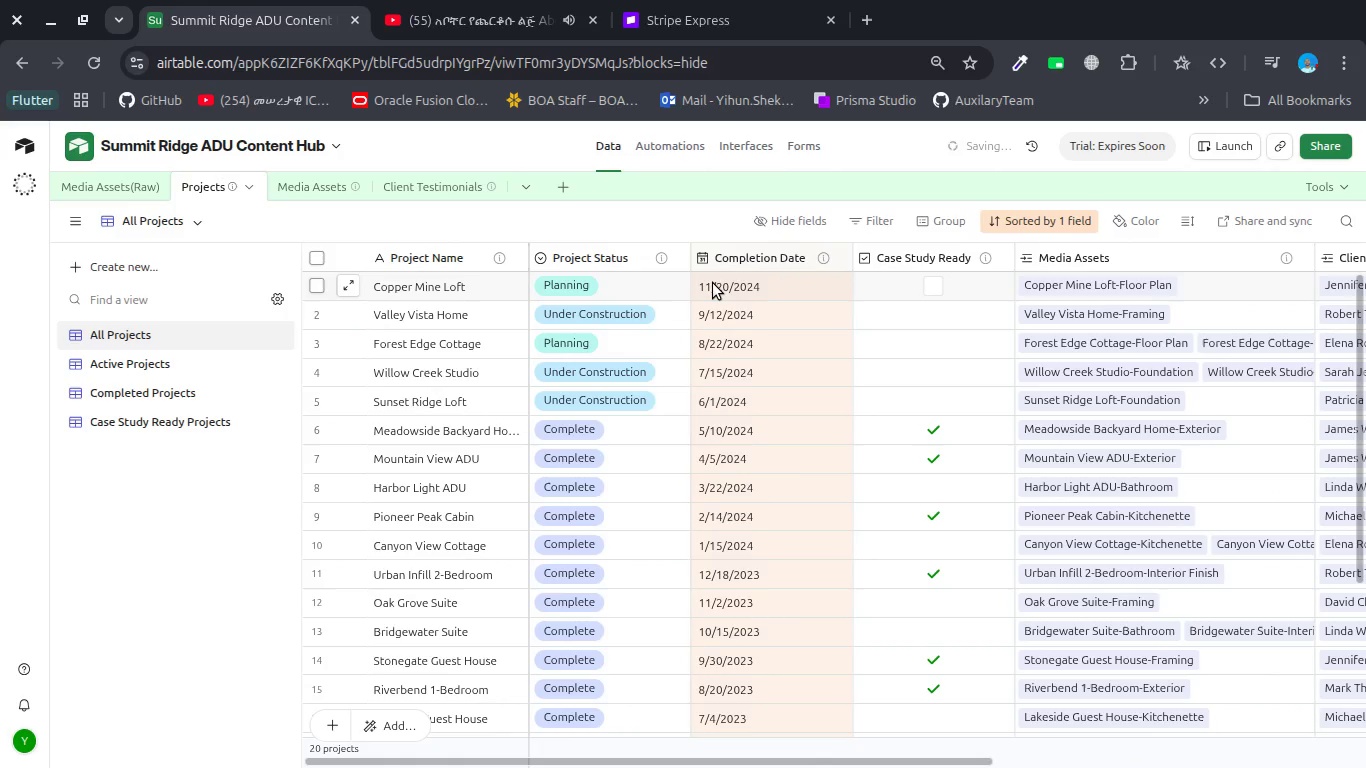 
scroll: coordinate [688, 296], scroll_direction: down, amount: 5.0
 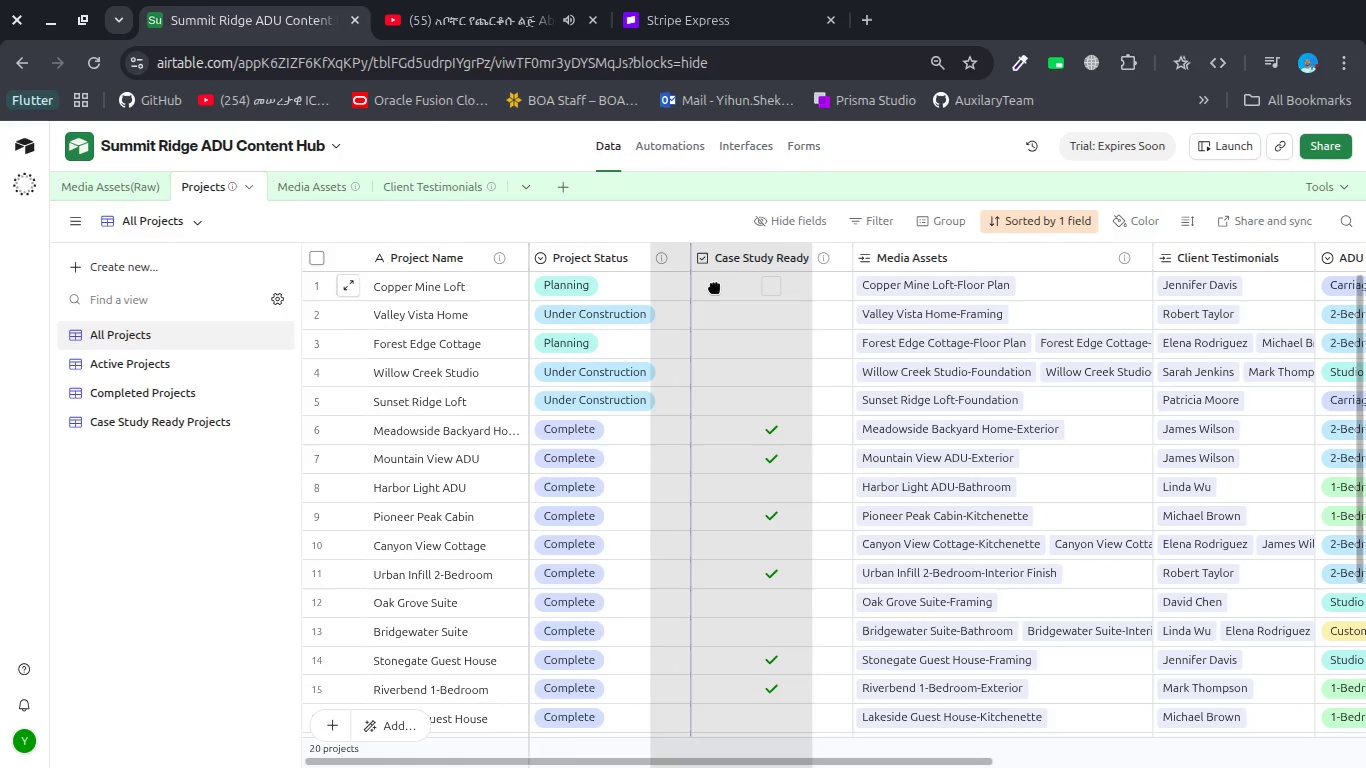 
scroll: coordinate [597, 317], scroll_direction: up, amount: 7.0
 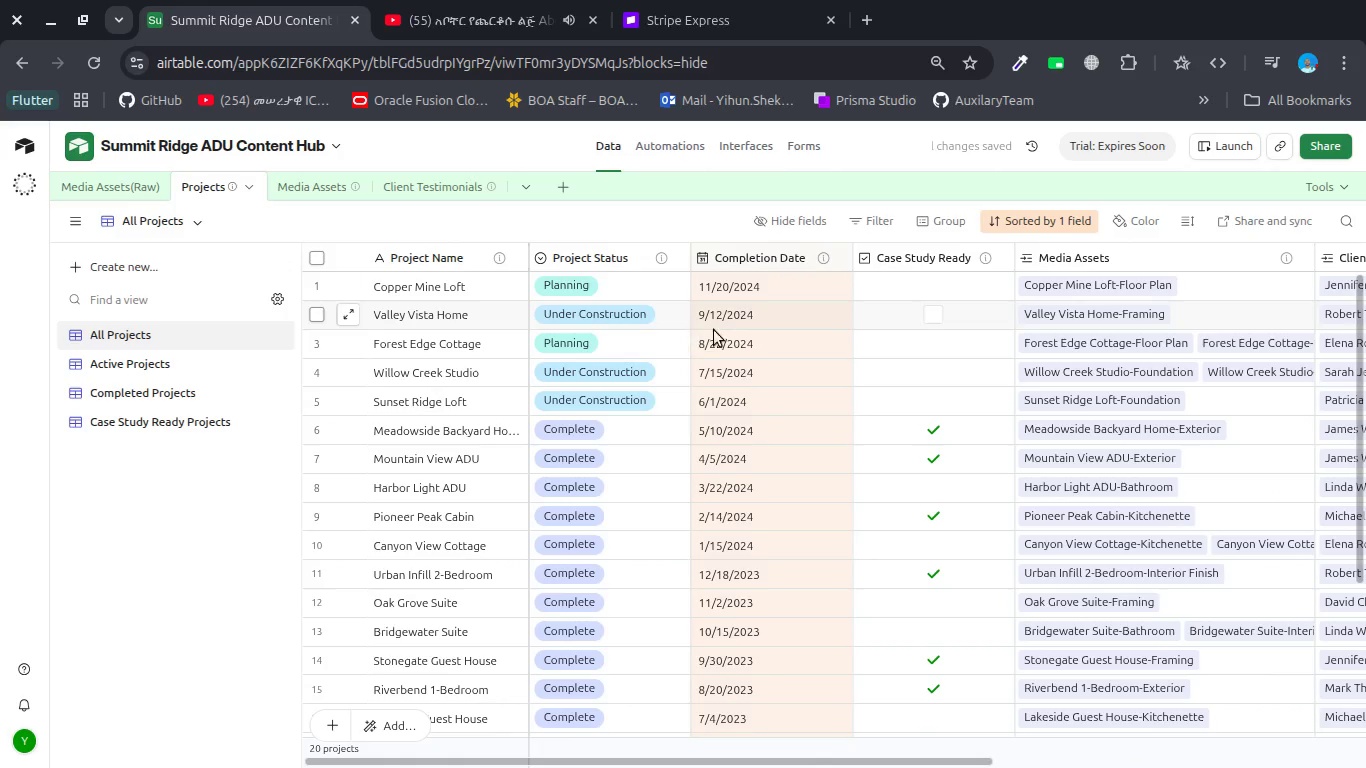 
scroll: coordinate [872, 309], scroll_direction: down, amount: 3.0
 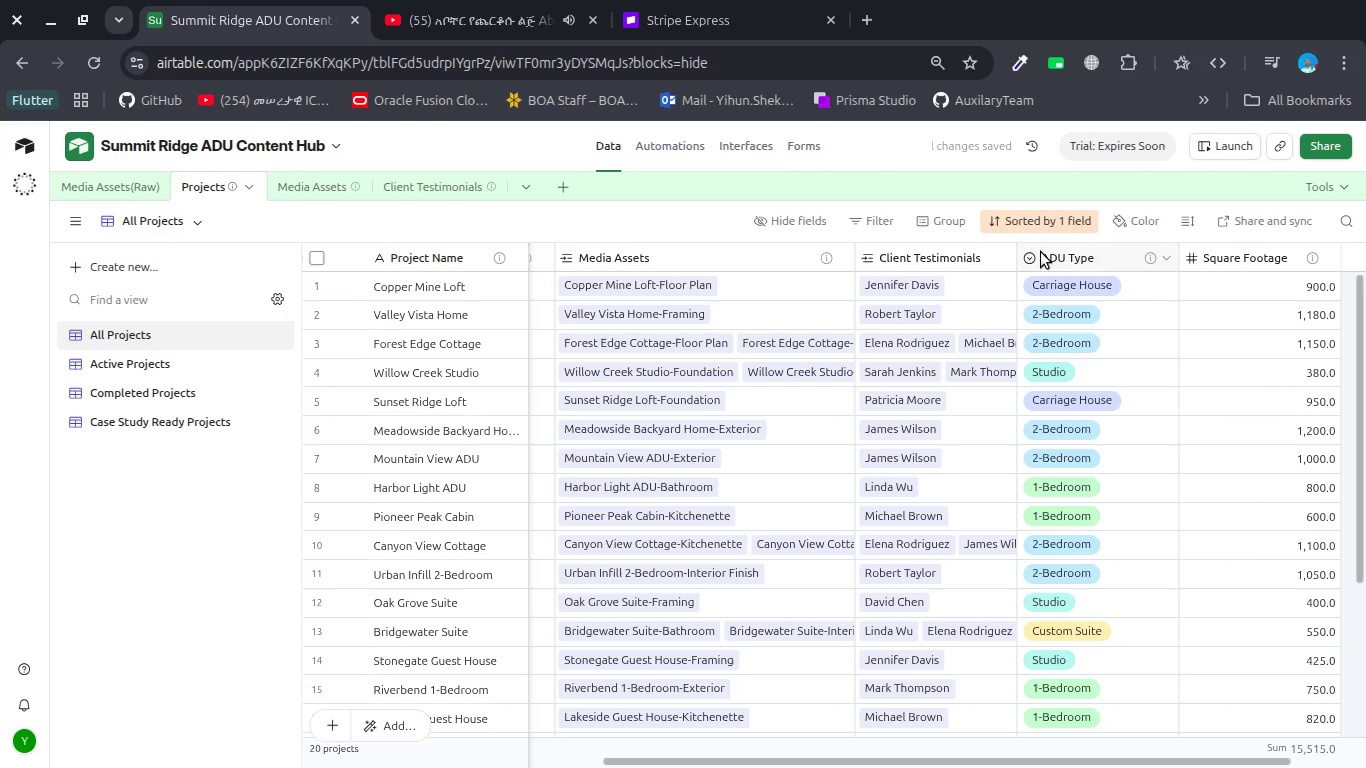 
left_click_drag(start_coordinate=[1047, 254], to_coordinate=[686, 311])
 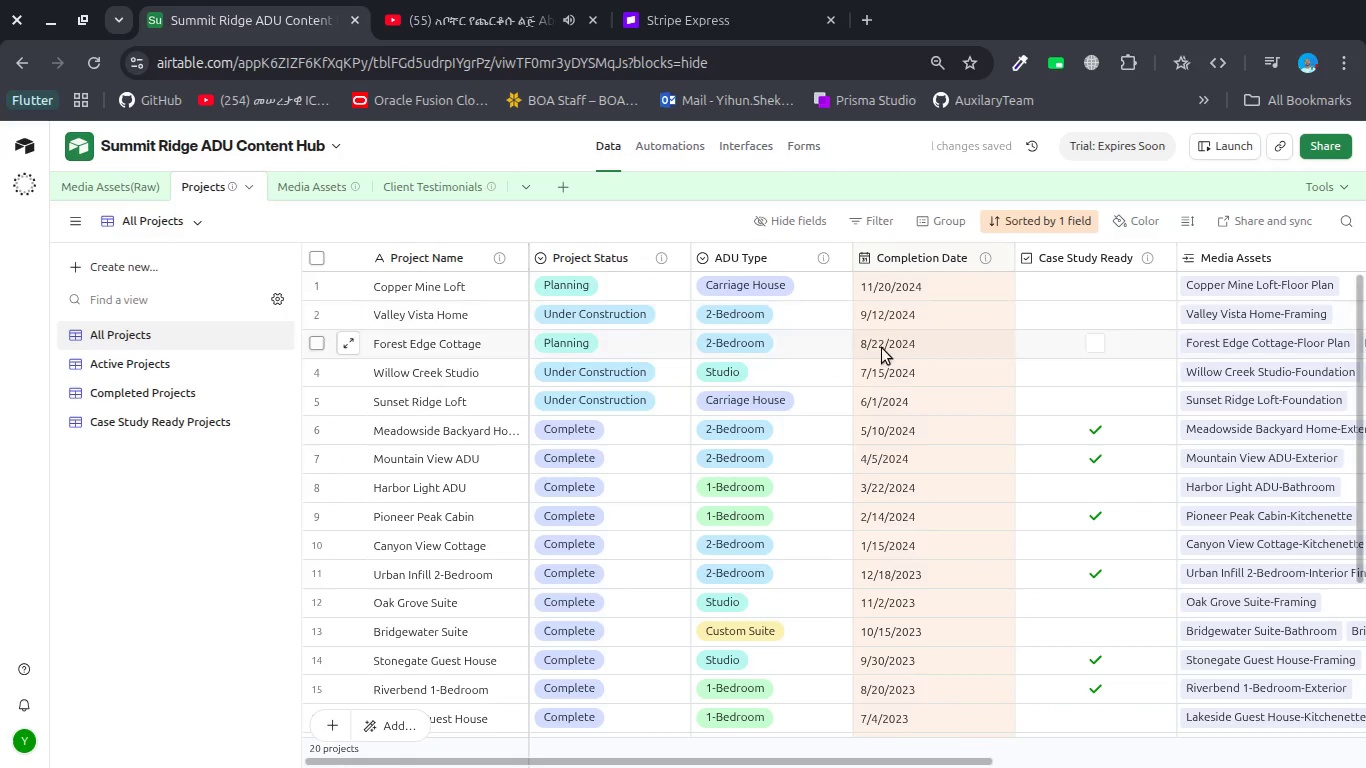 
scroll: coordinate [898, 353], scroll_direction: down, amount: 4.0
 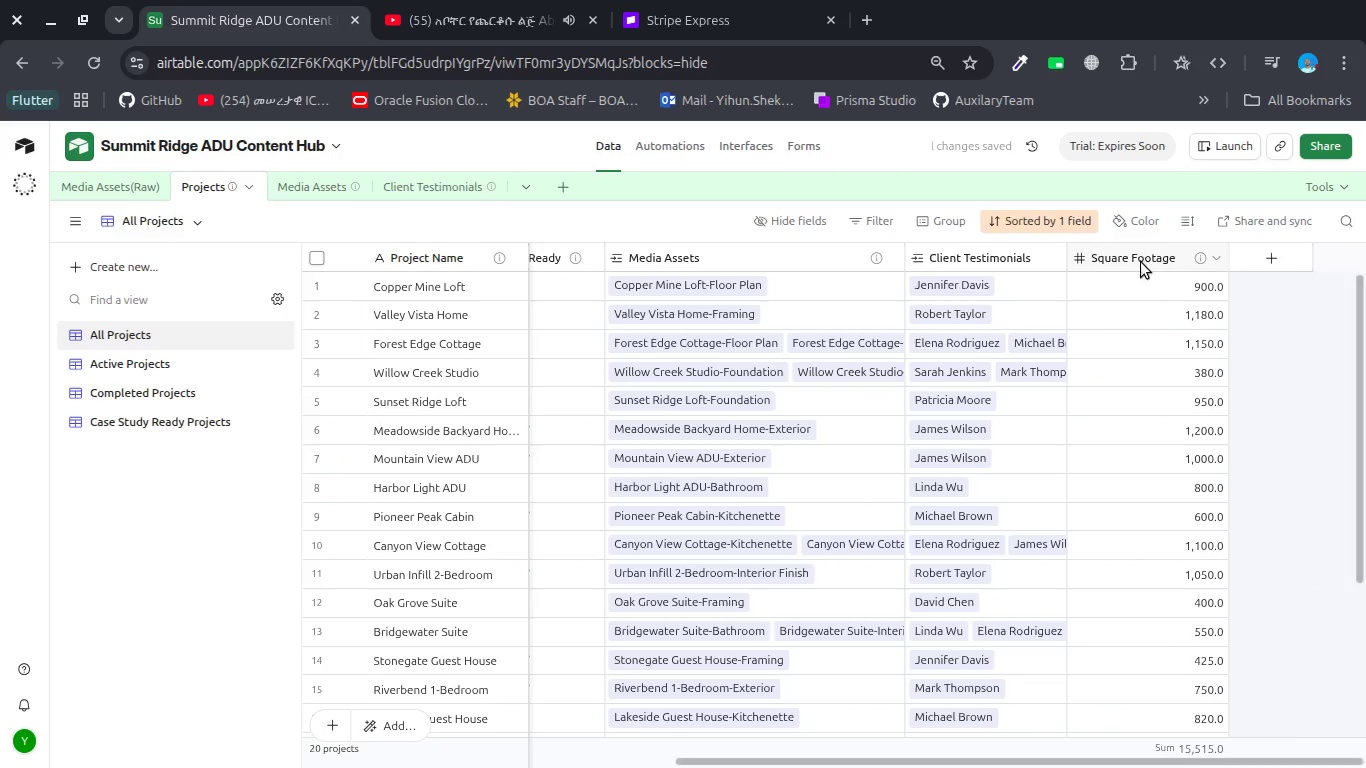 
left_click_drag(start_coordinate=[1141, 262], to_coordinate=[842, 255])
 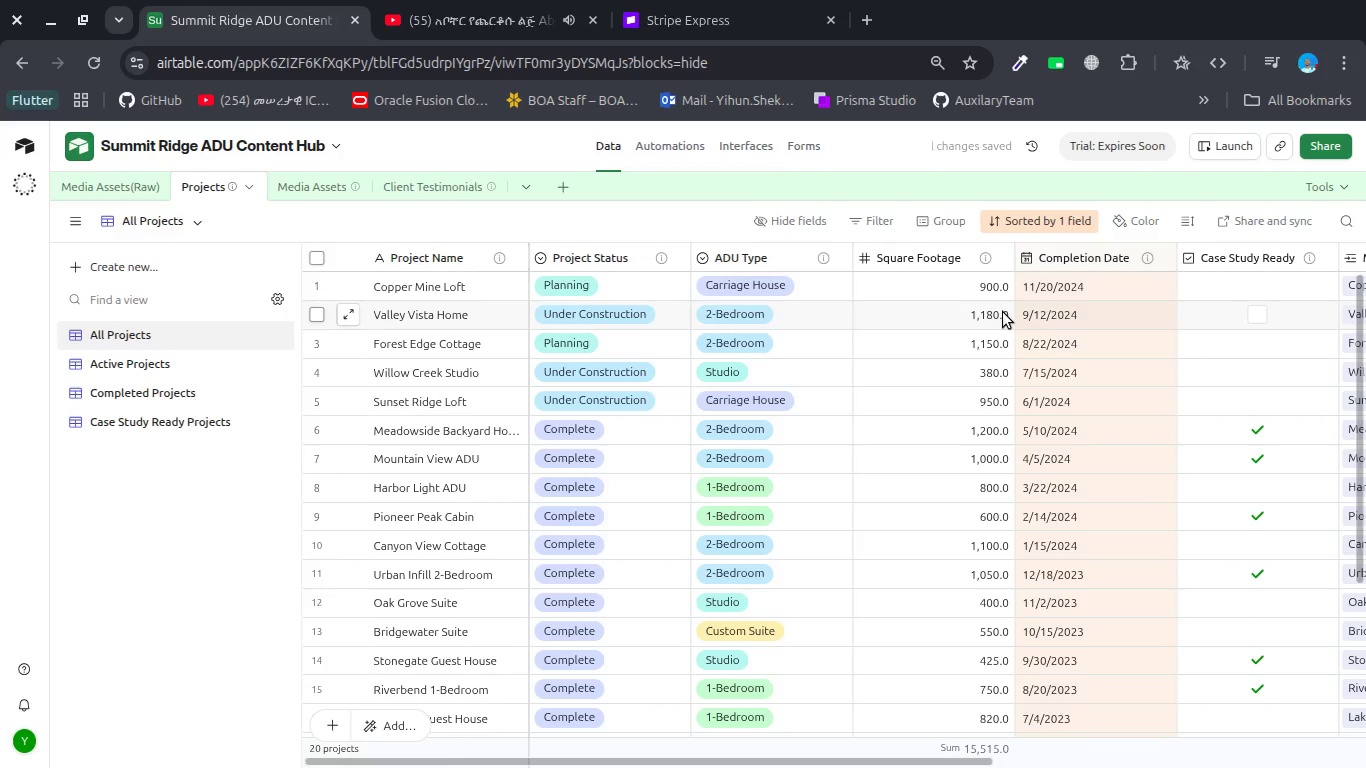 
scroll: coordinate [1003, 312], scroll_direction: down, amount: 1.0
 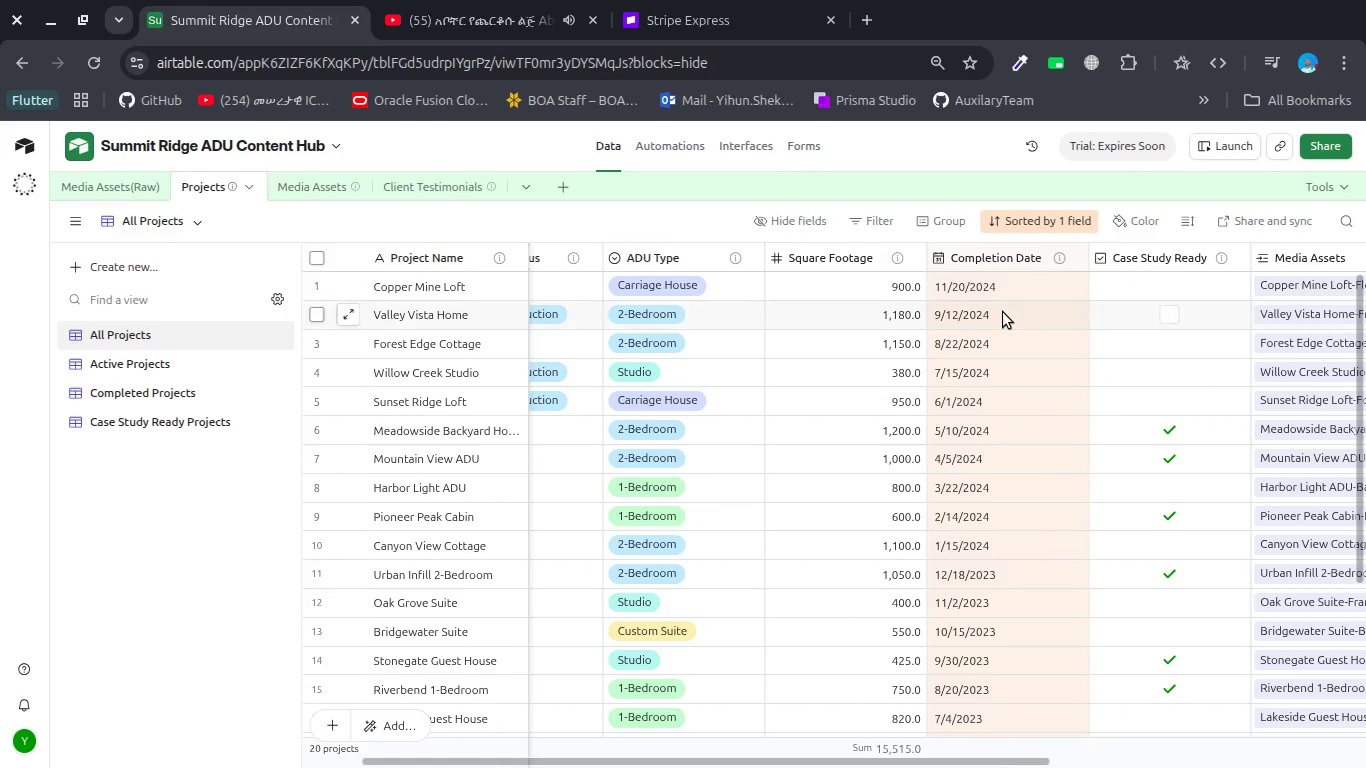 
scroll: coordinate [1003, 312], scroll_direction: none, amount: 0.0
 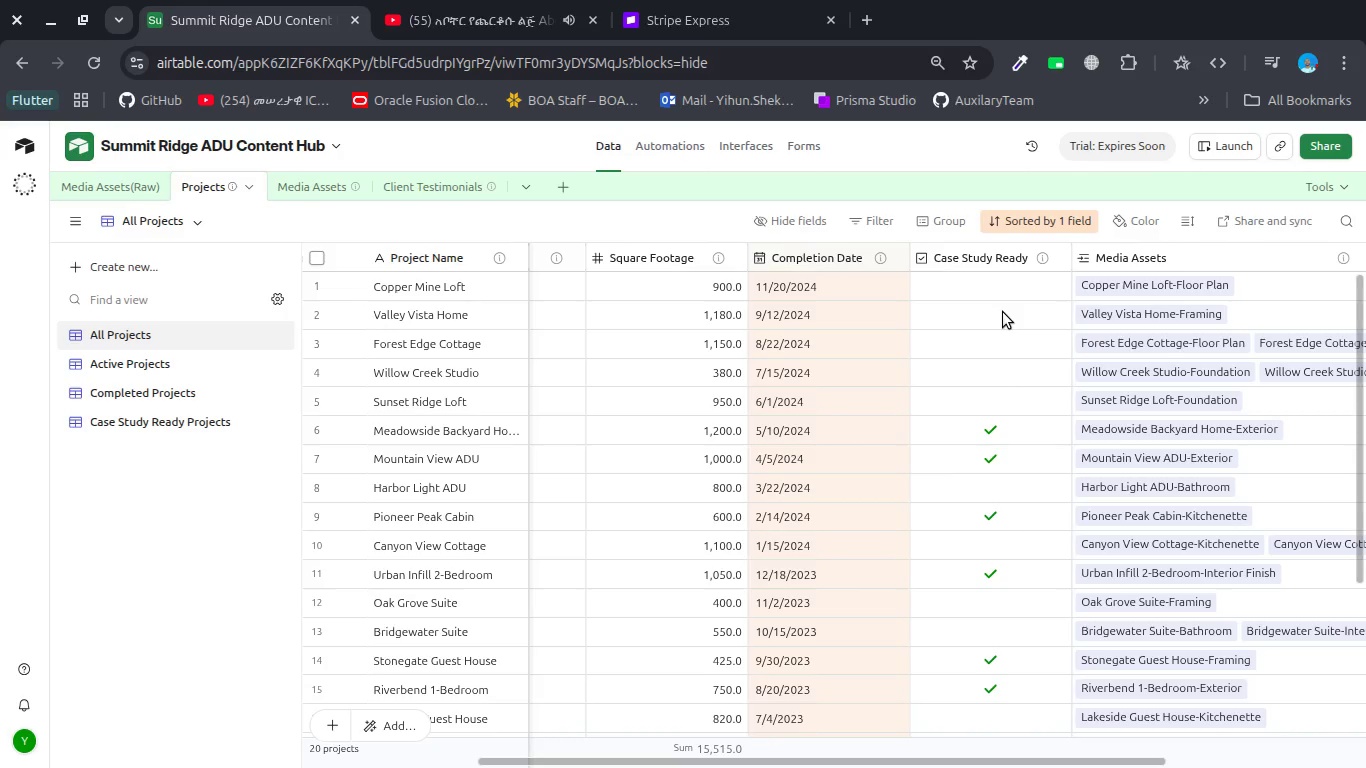 
scroll: coordinate [1003, 312], scroll_direction: down, amount: 1.0
 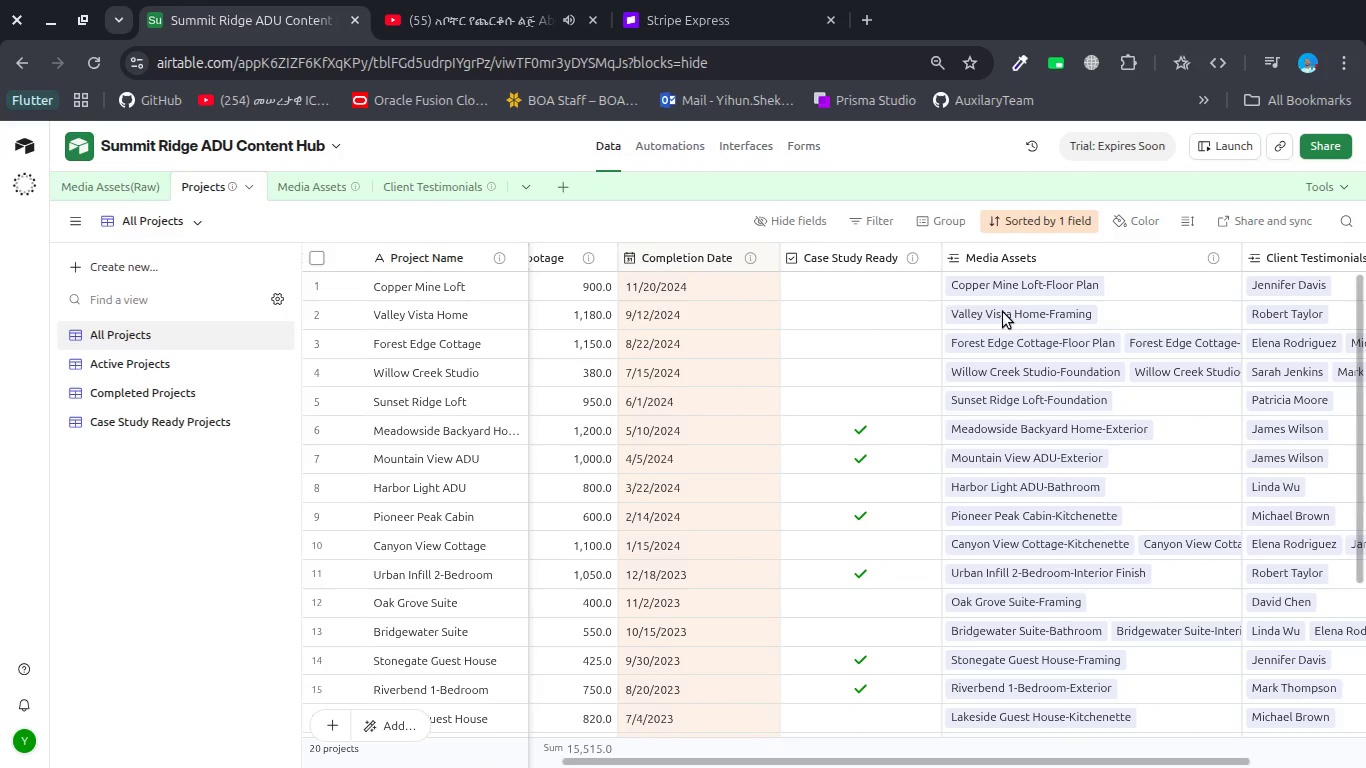 
scroll: coordinate [1003, 312], scroll_direction: none, amount: 0.0
 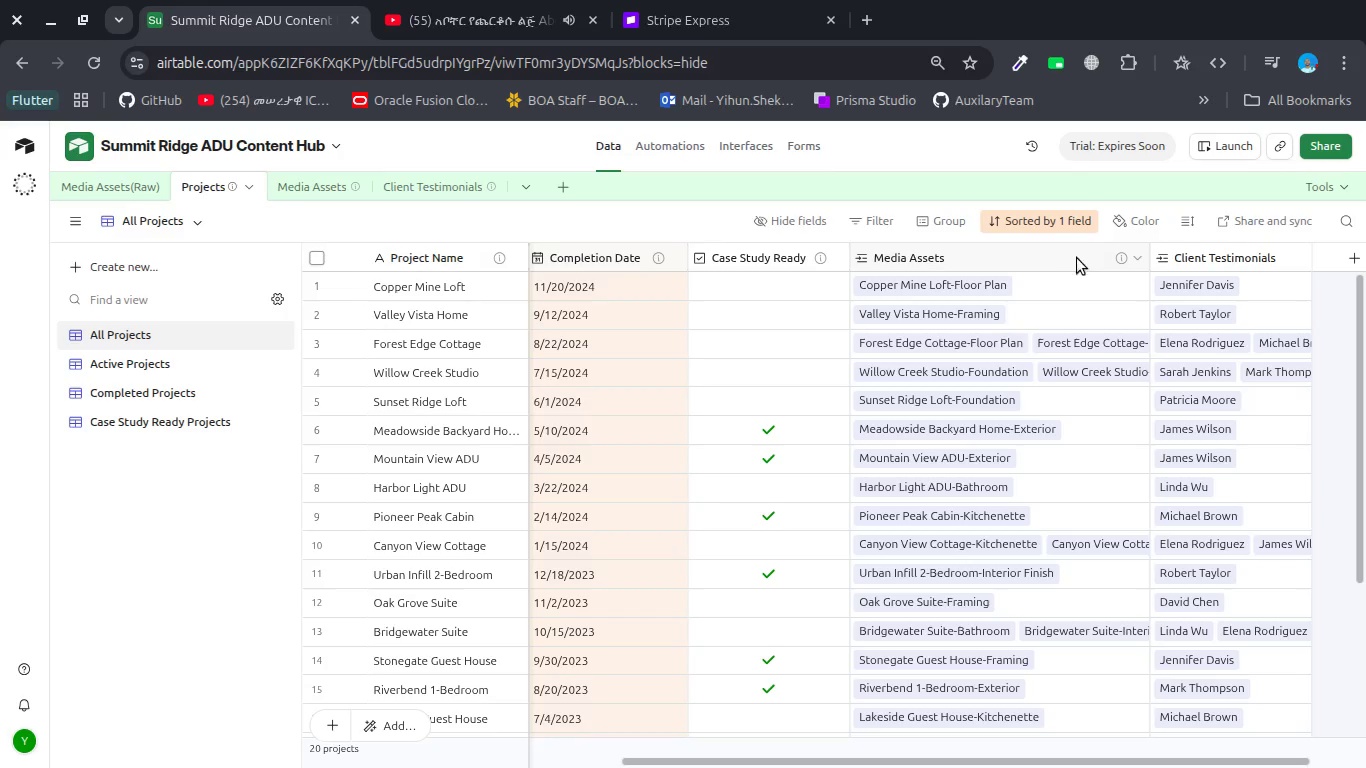 
scroll: coordinate [1072, 285], scroll_direction: down, amount: 1.0
 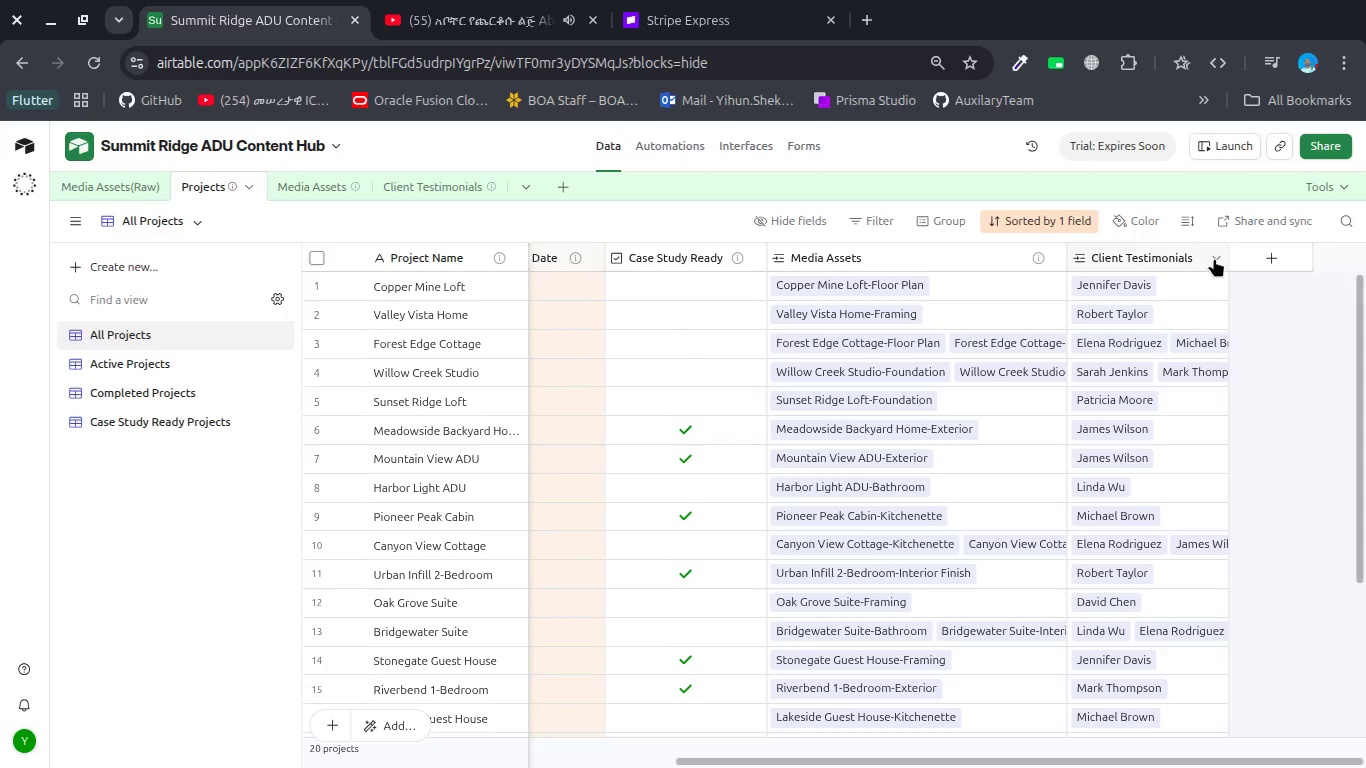 
left_click([1214, 257])
 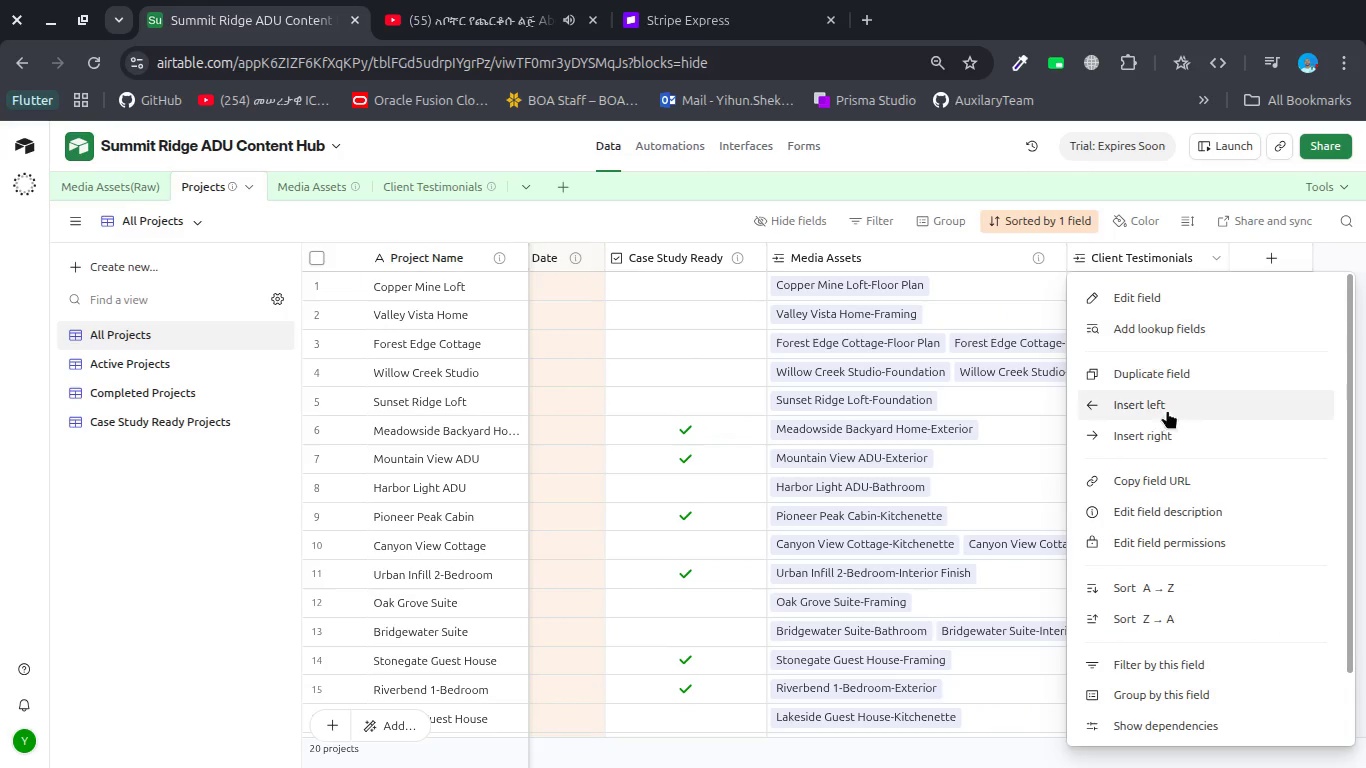 
left_click([1147, 517])
 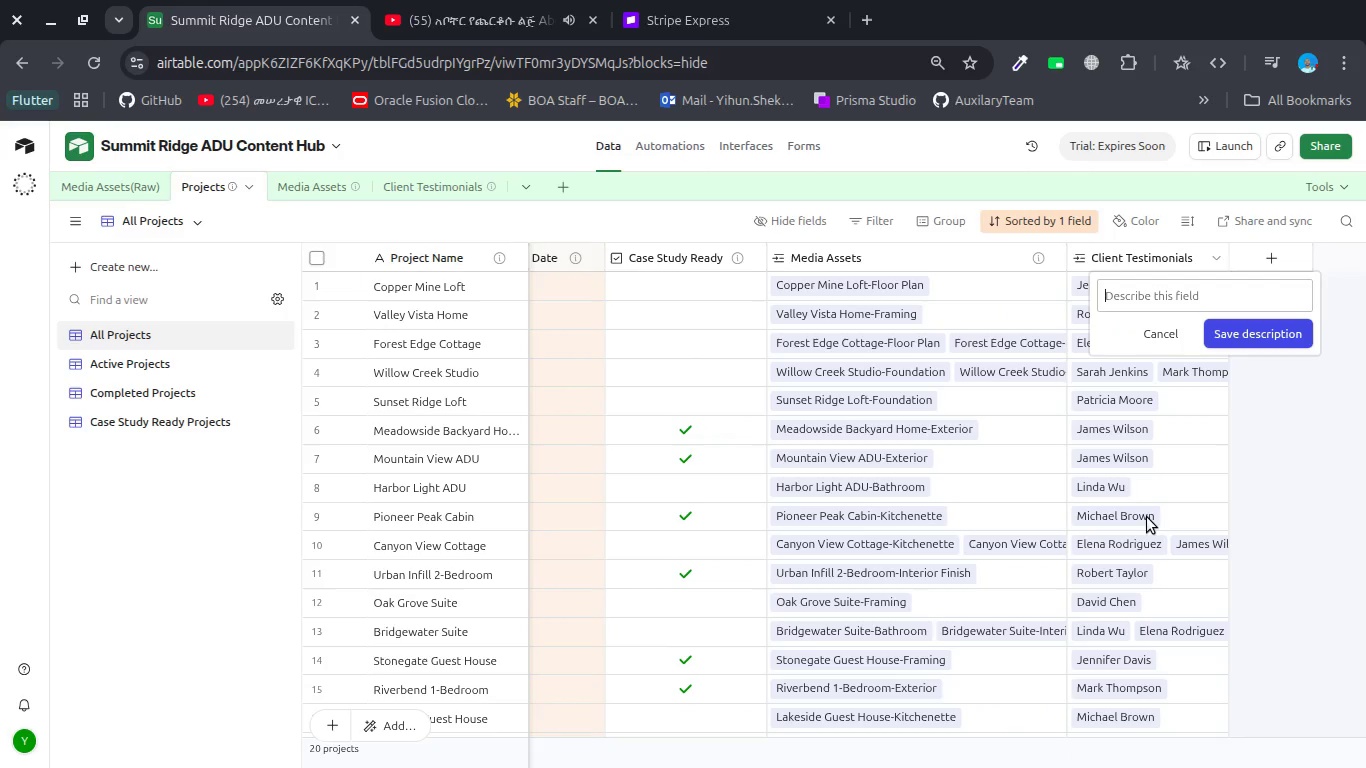 
type(Linked Client feedback)
 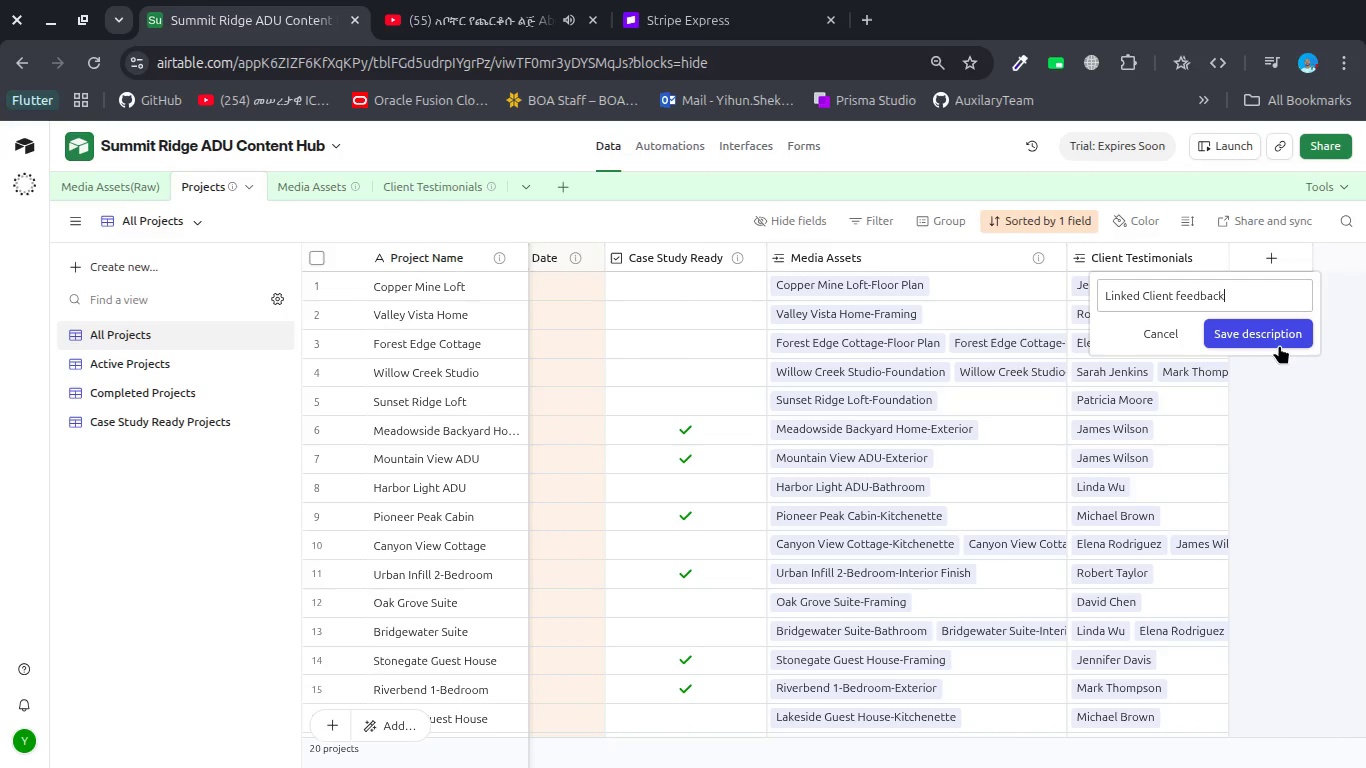 
left_click([1277, 342])
 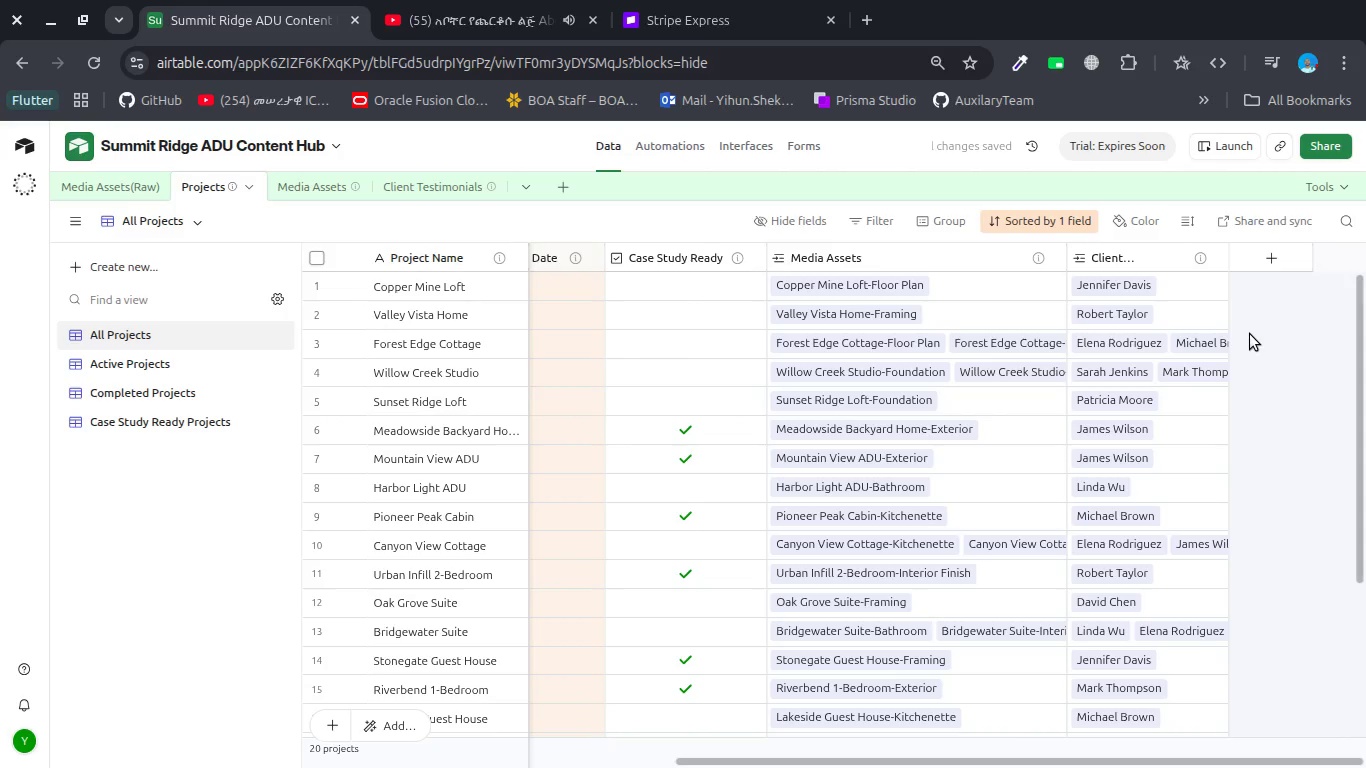 
scroll: coordinate [1092, 379], scroll_direction: up, amount: 8.0
 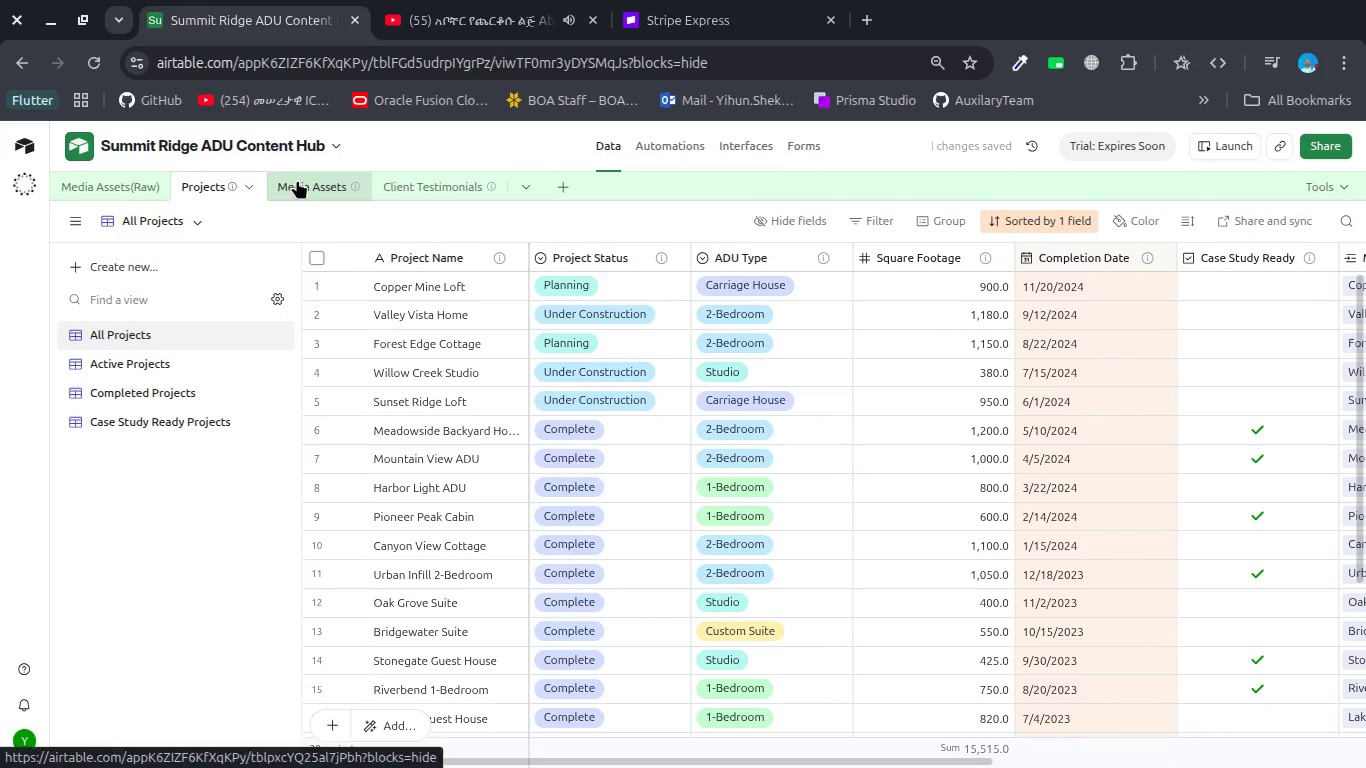 
left_click([297, 180])
 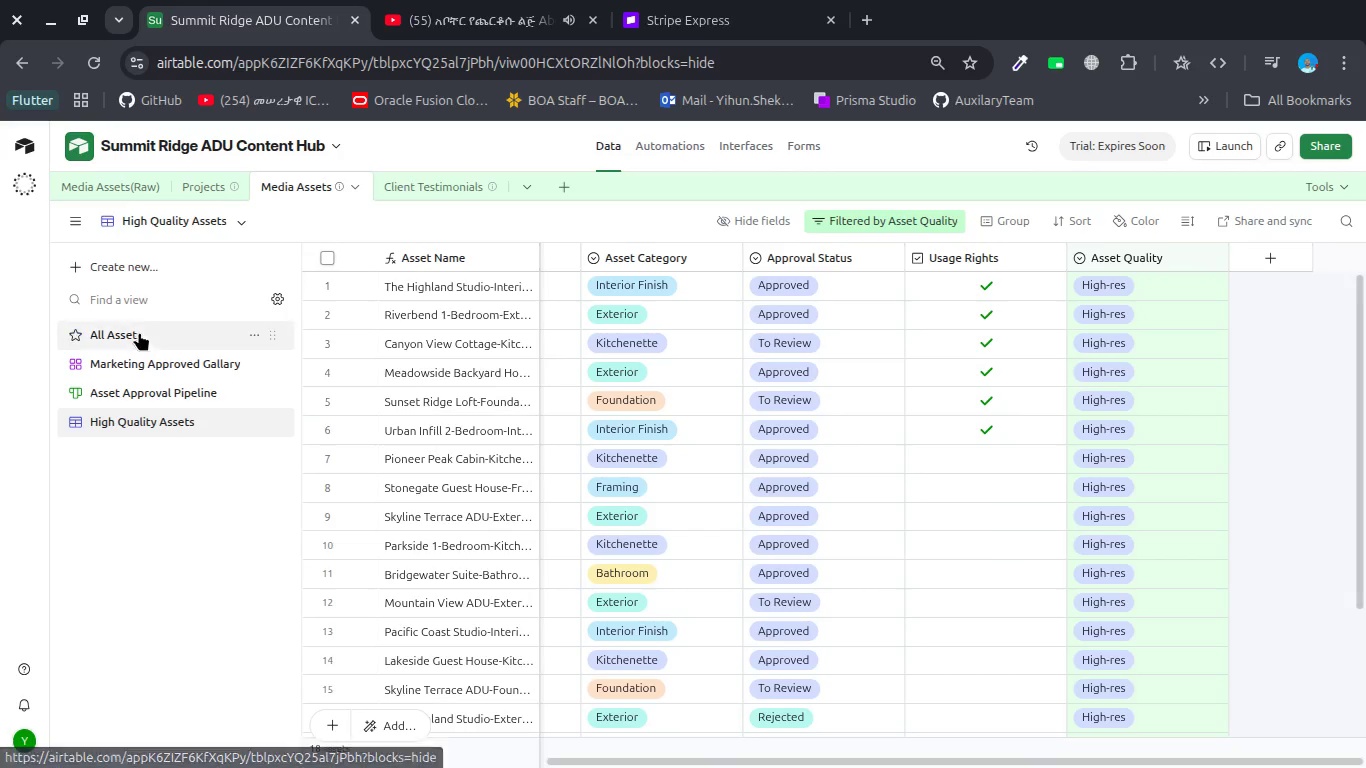 
left_click([137, 340])
 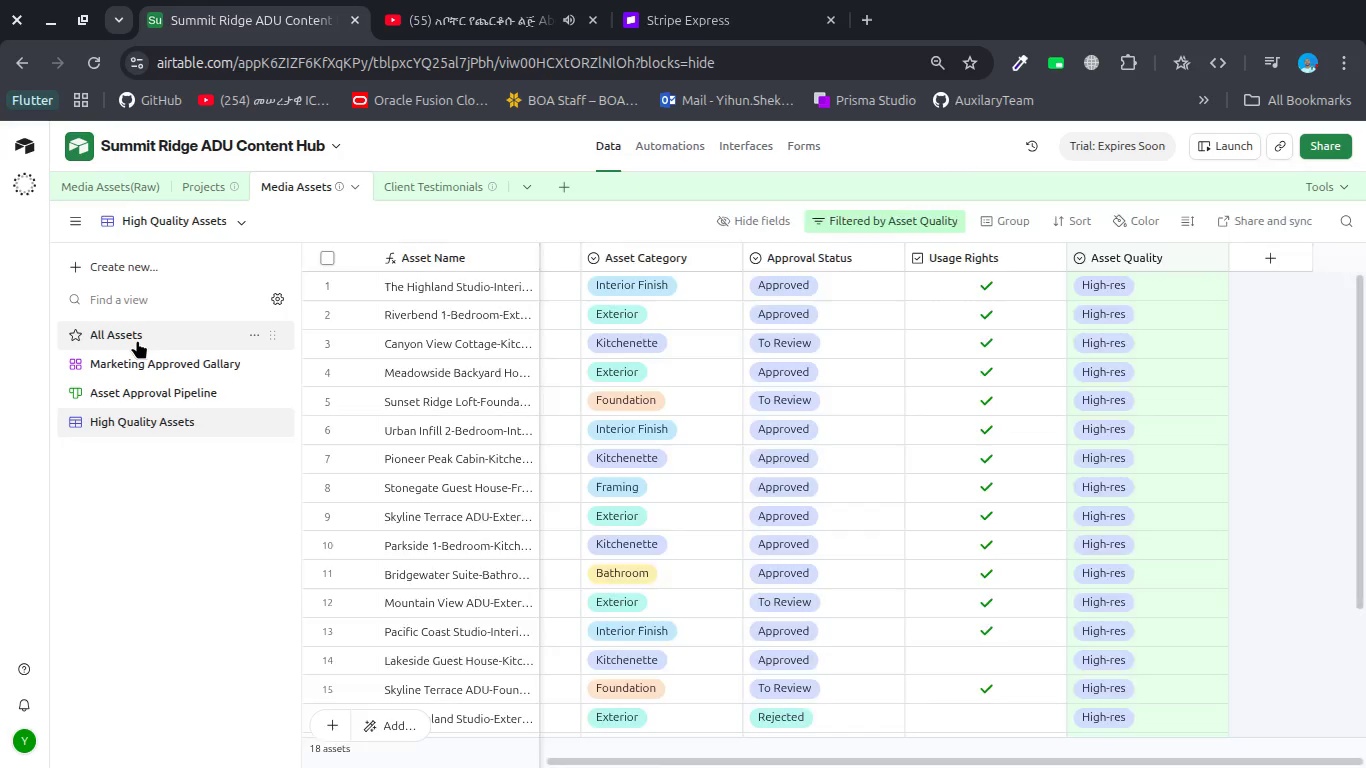 
key(Alt+AltLeft)
 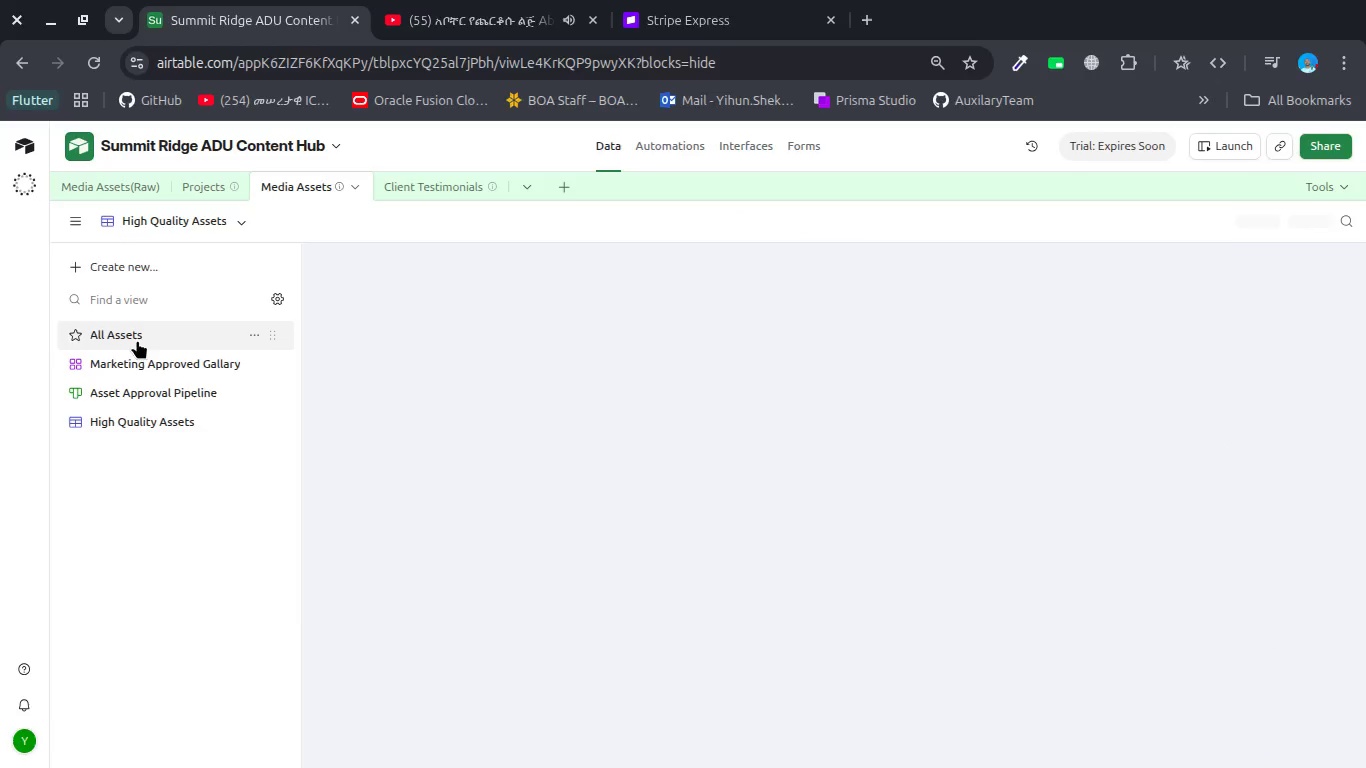 
key(Alt+Tab)